 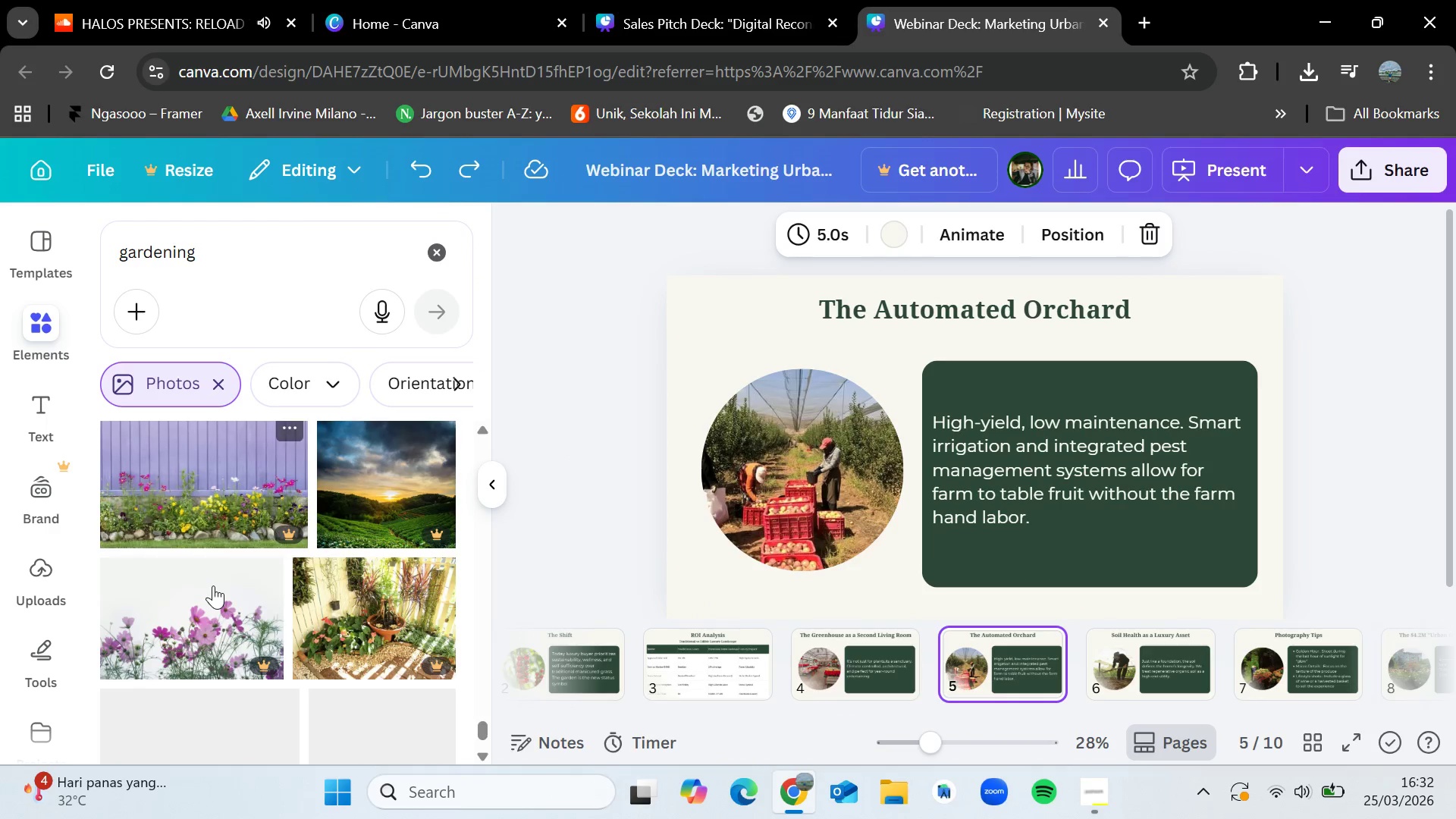 
scroll: coordinate [213, 585], scroll_direction: down, amount: 1.0
 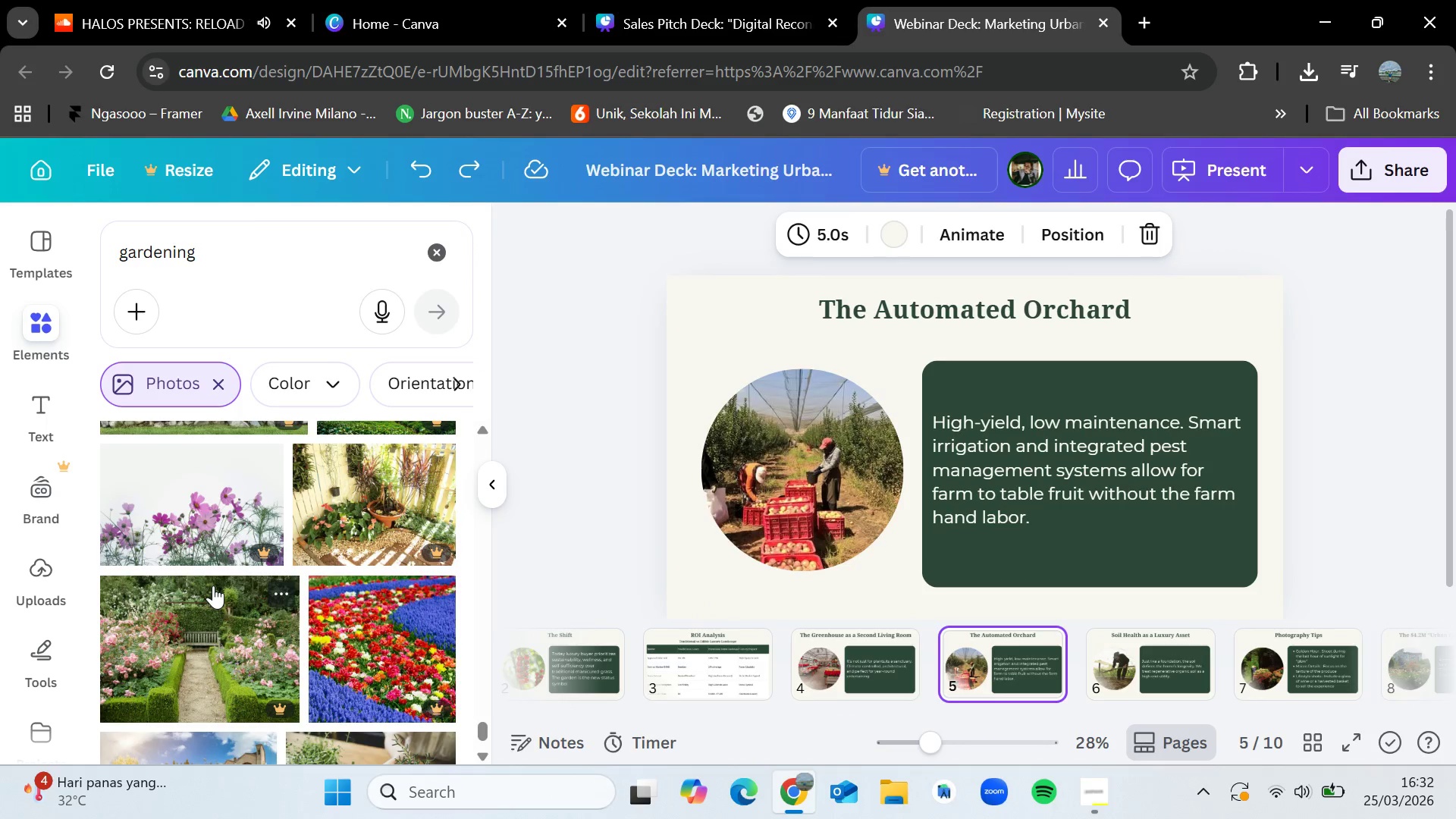 
wait(13.83)
 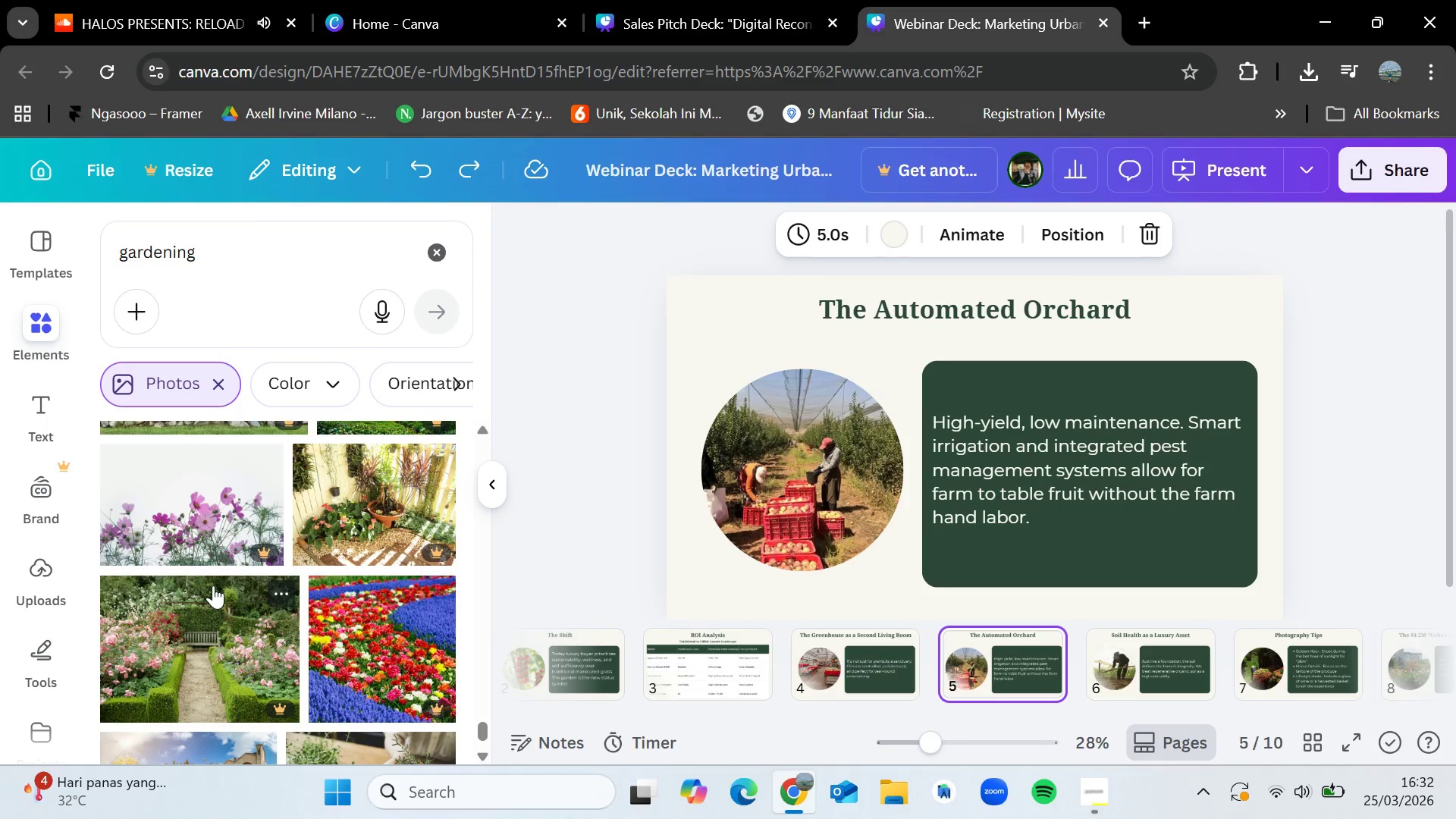 
scroll: coordinate [213, 585], scroll_direction: down, amount: 8.0
 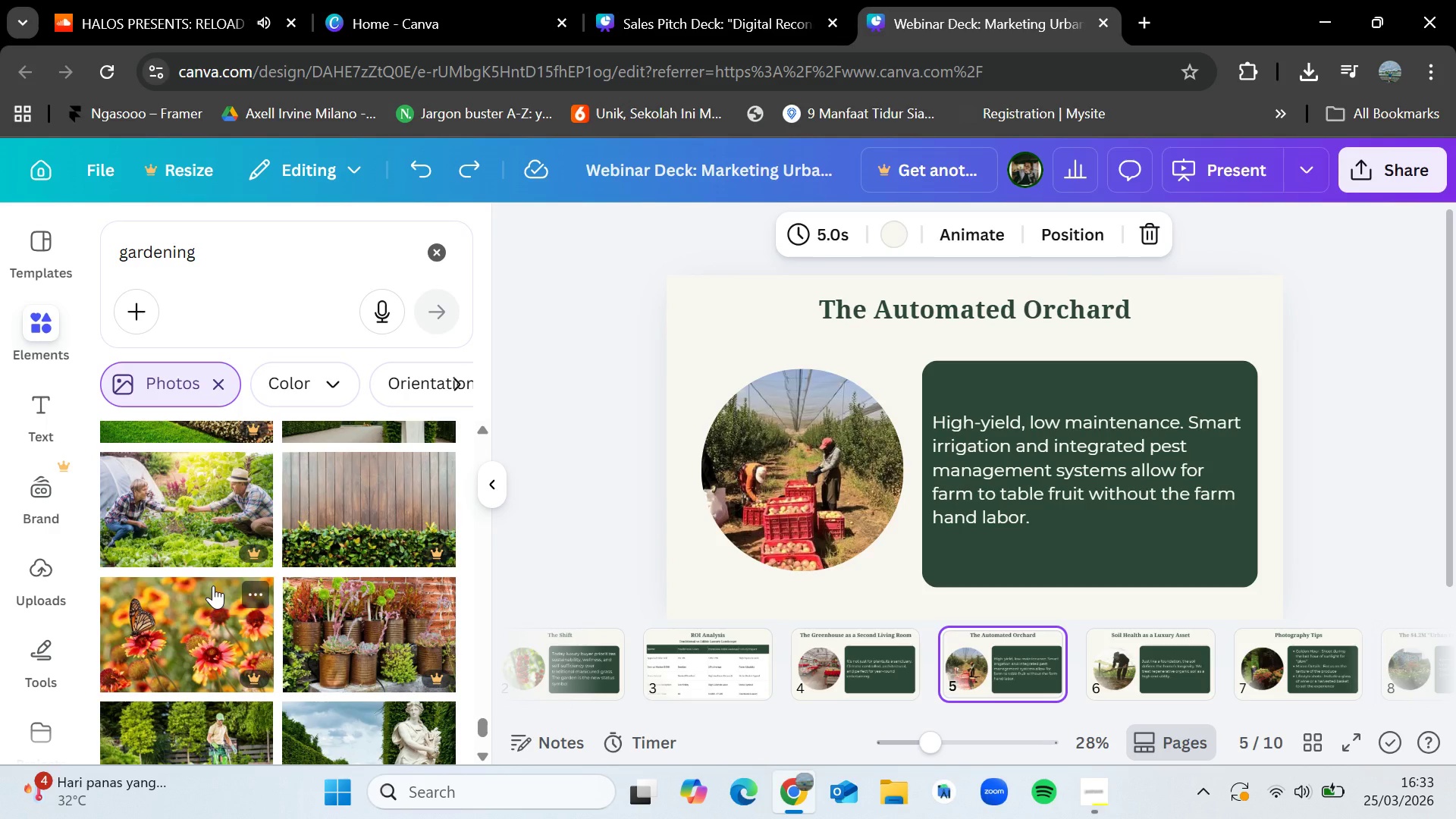 
scroll: coordinate [213, 585], scroll_direction: down, amount: 3.0
 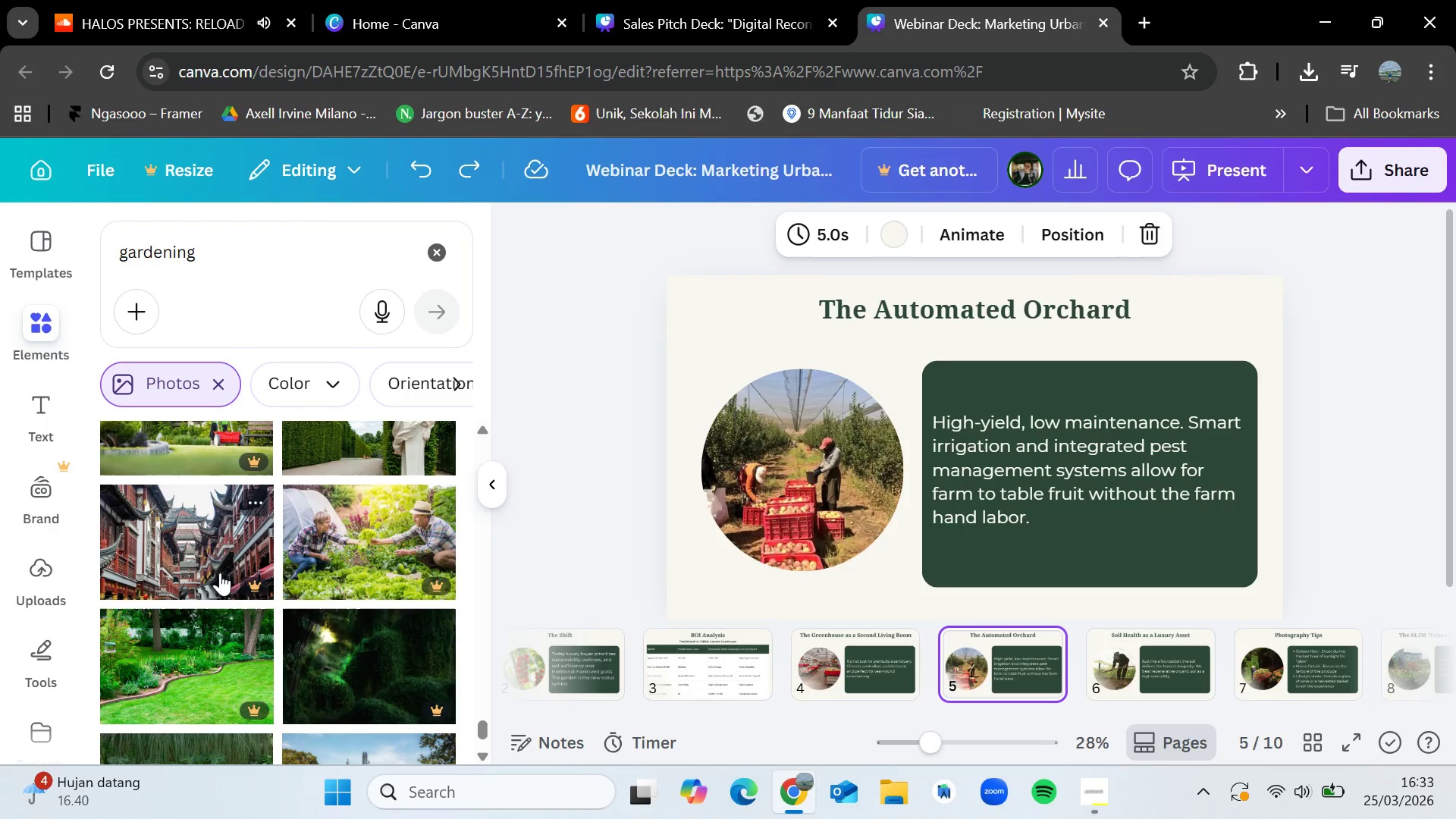 
wait(8.54)
 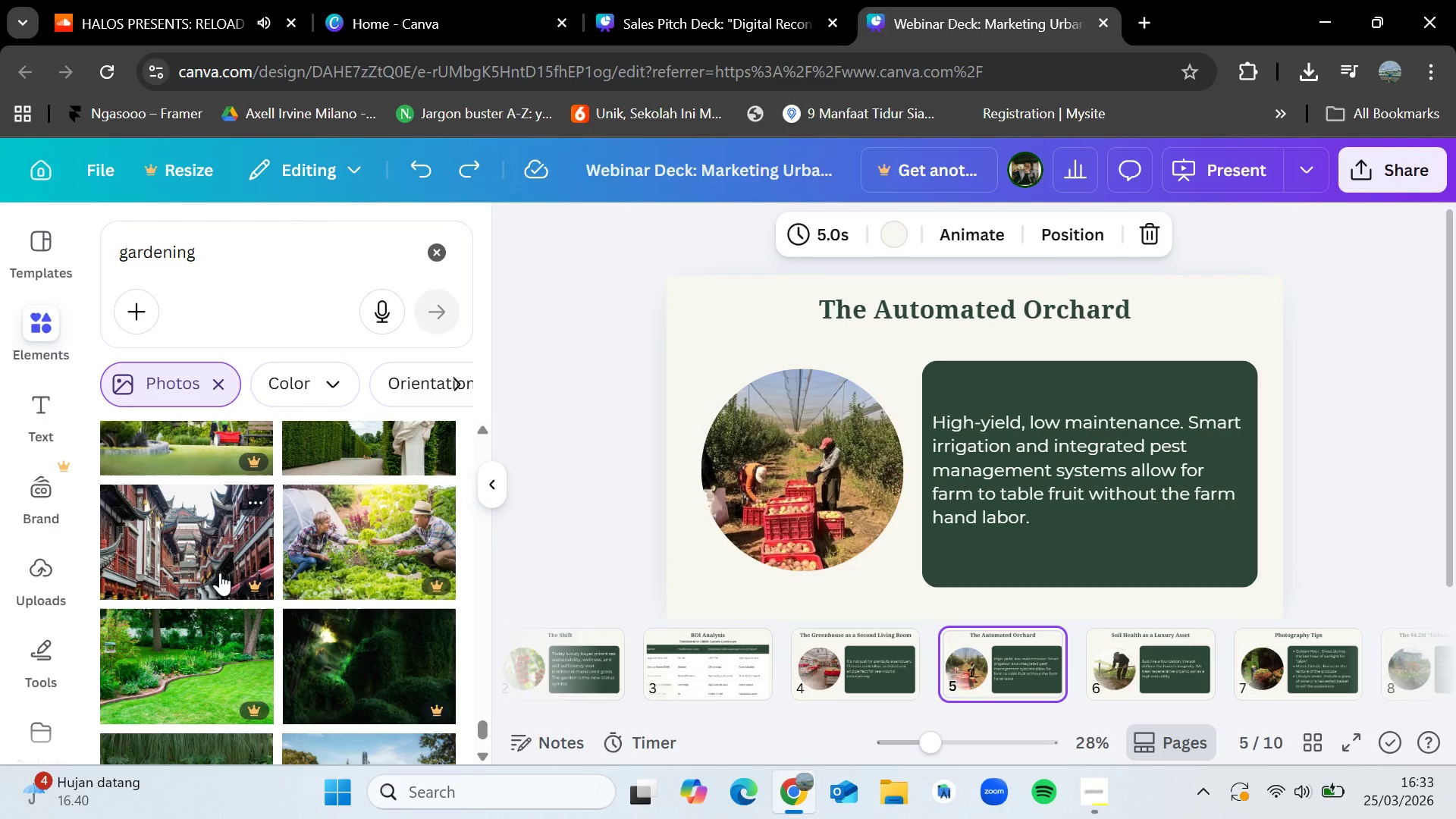 
scroll: coordinate [220, 573], scroll_direction: down, amount: 1.0
 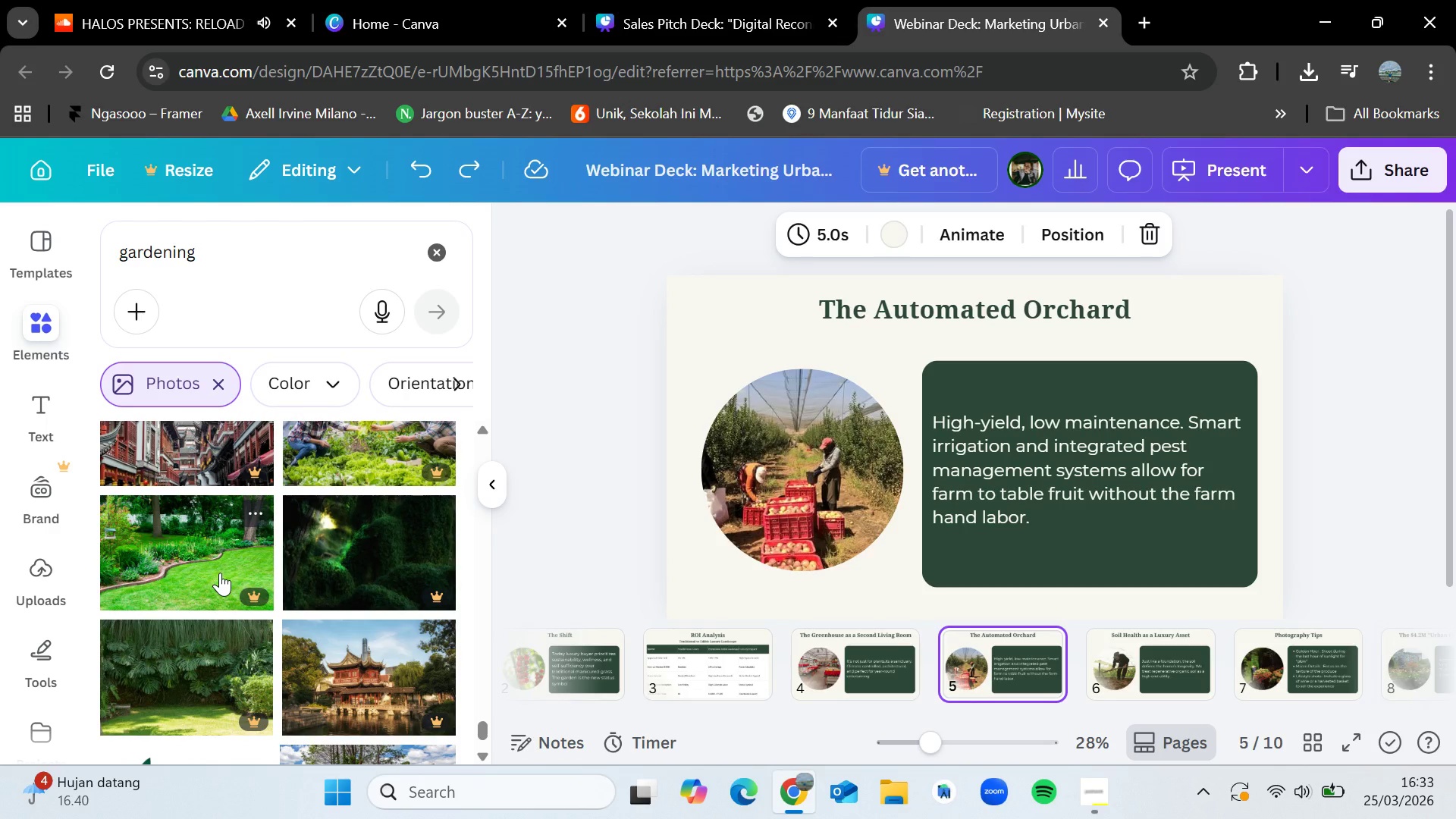 
wait(6.15)
 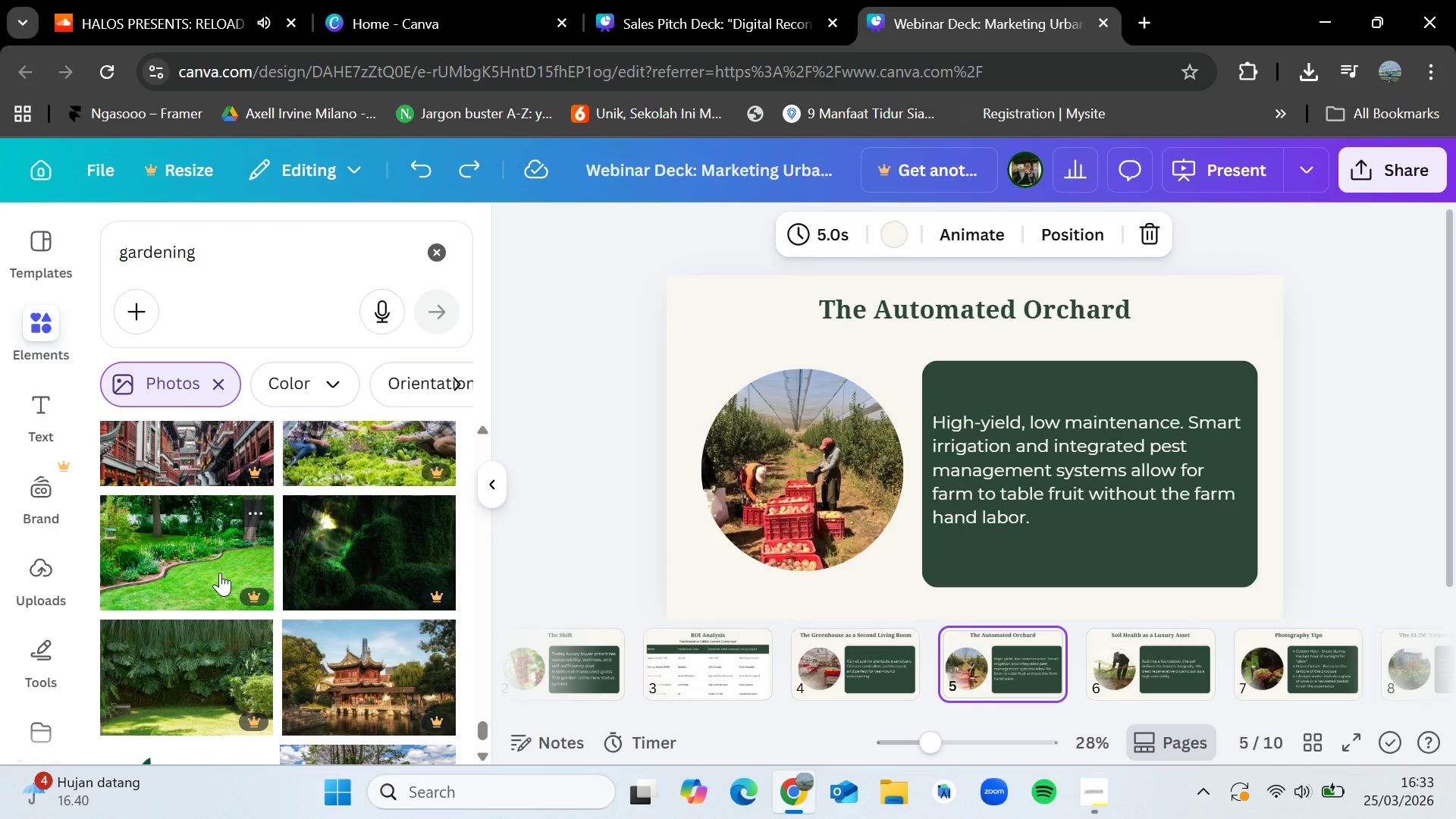 
scroll: coordinate [220, 573], scroll_direction: down, amount: 4.0
 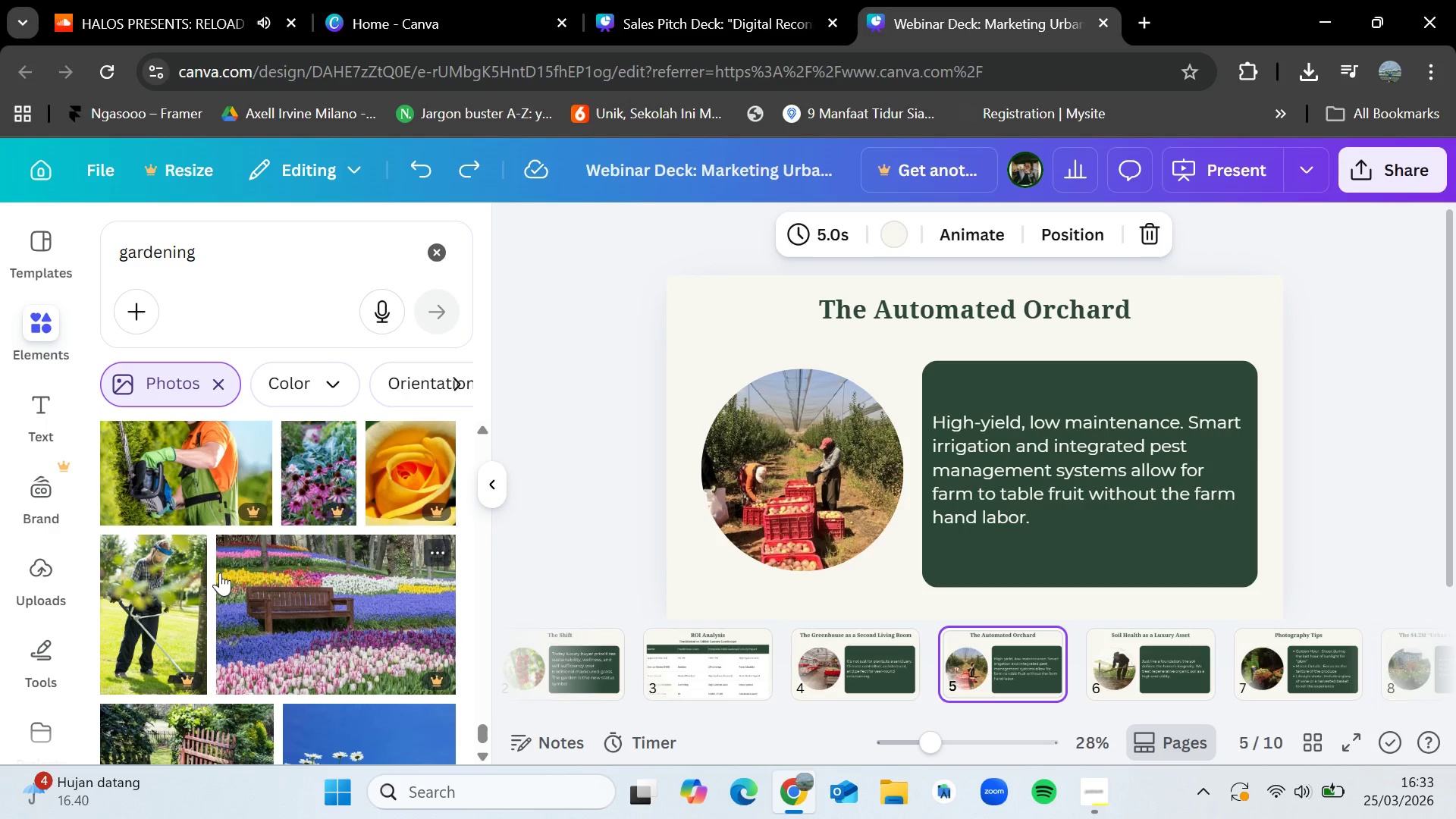 
wait(32.49)
 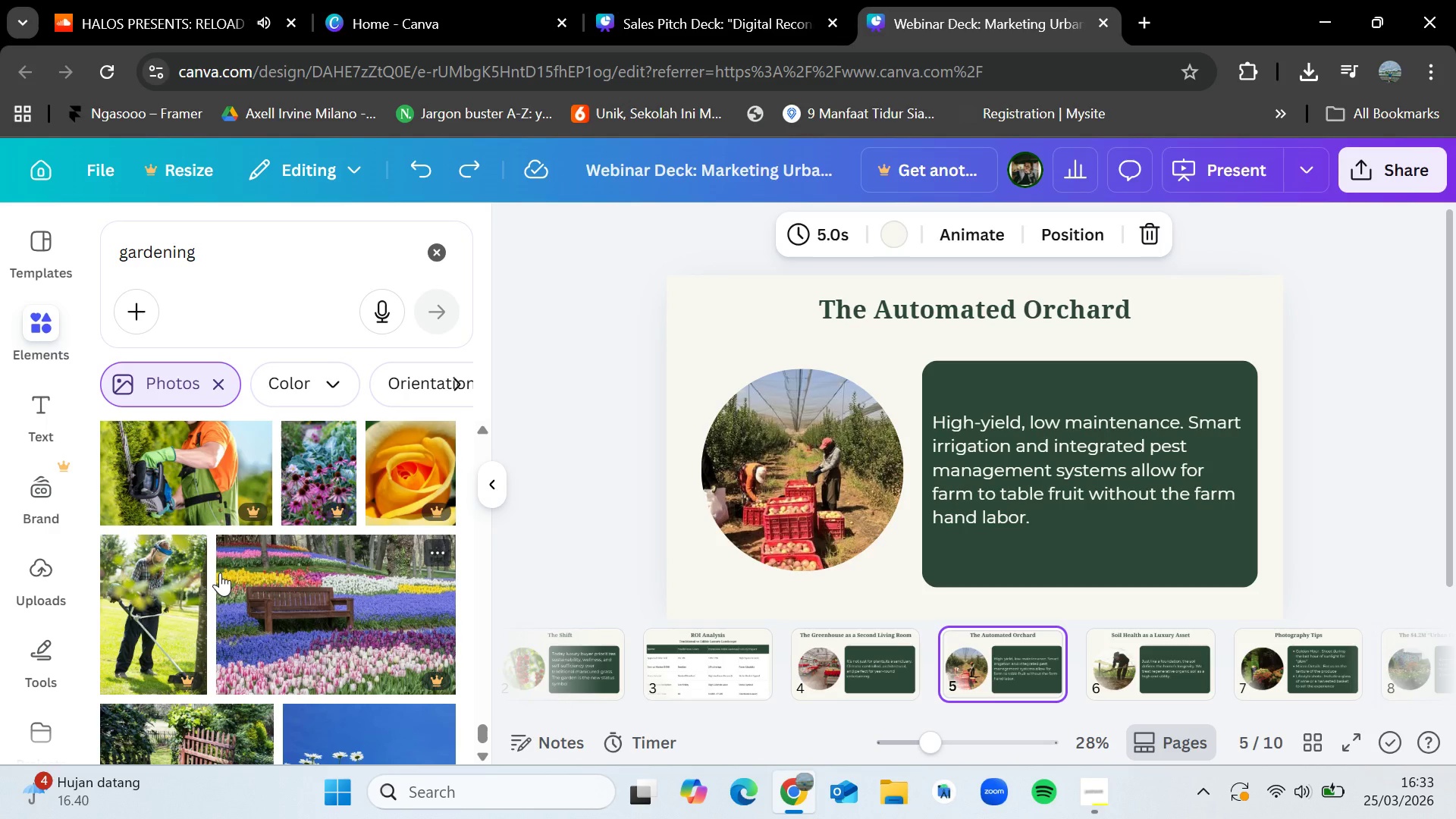 
scroll: coordinate [248, 573], scroll_direction: down, amount: 11.0
 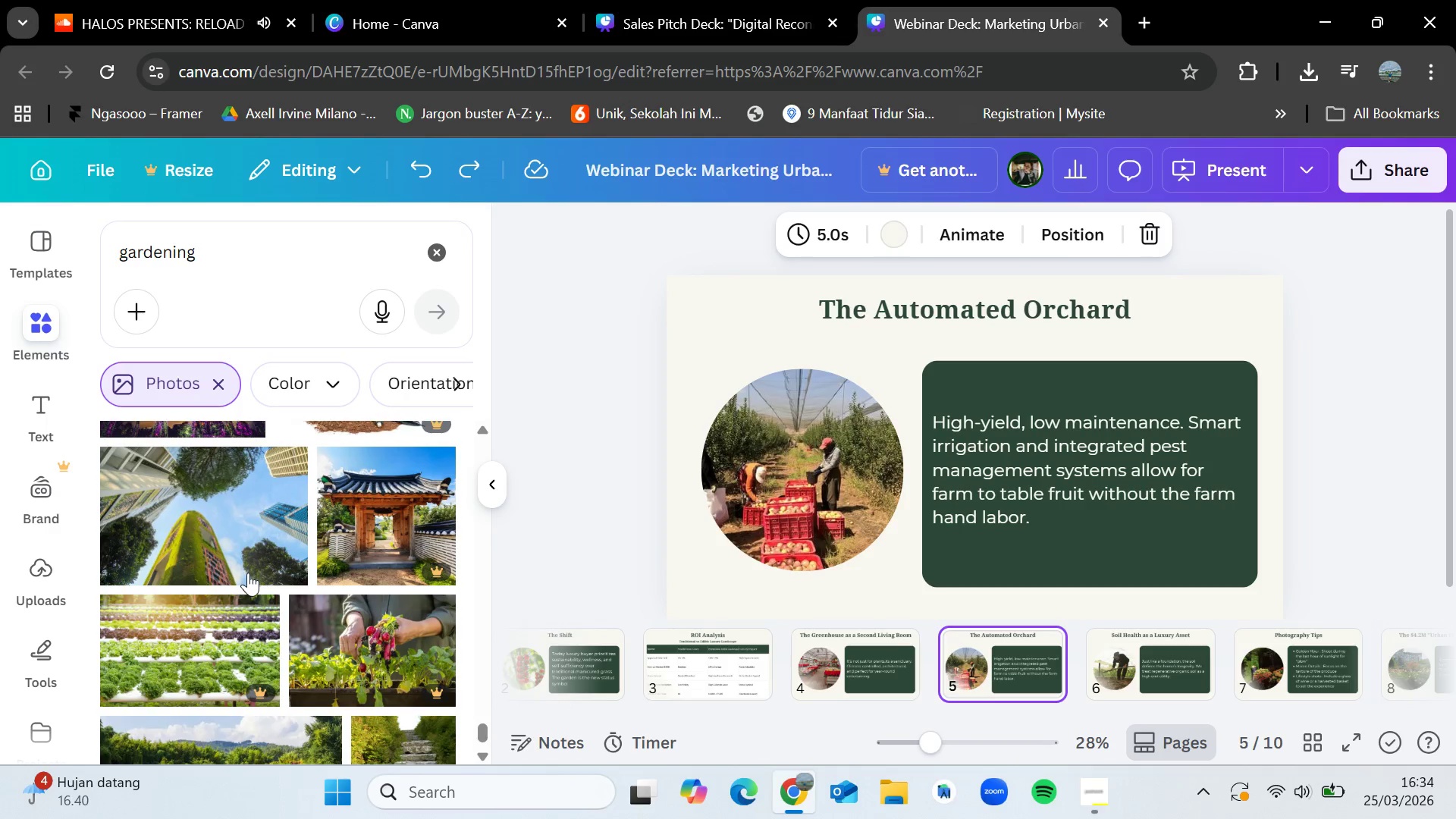 
scroll: coordinate [265, 587], scroll_direction: down, amount: 13.0
 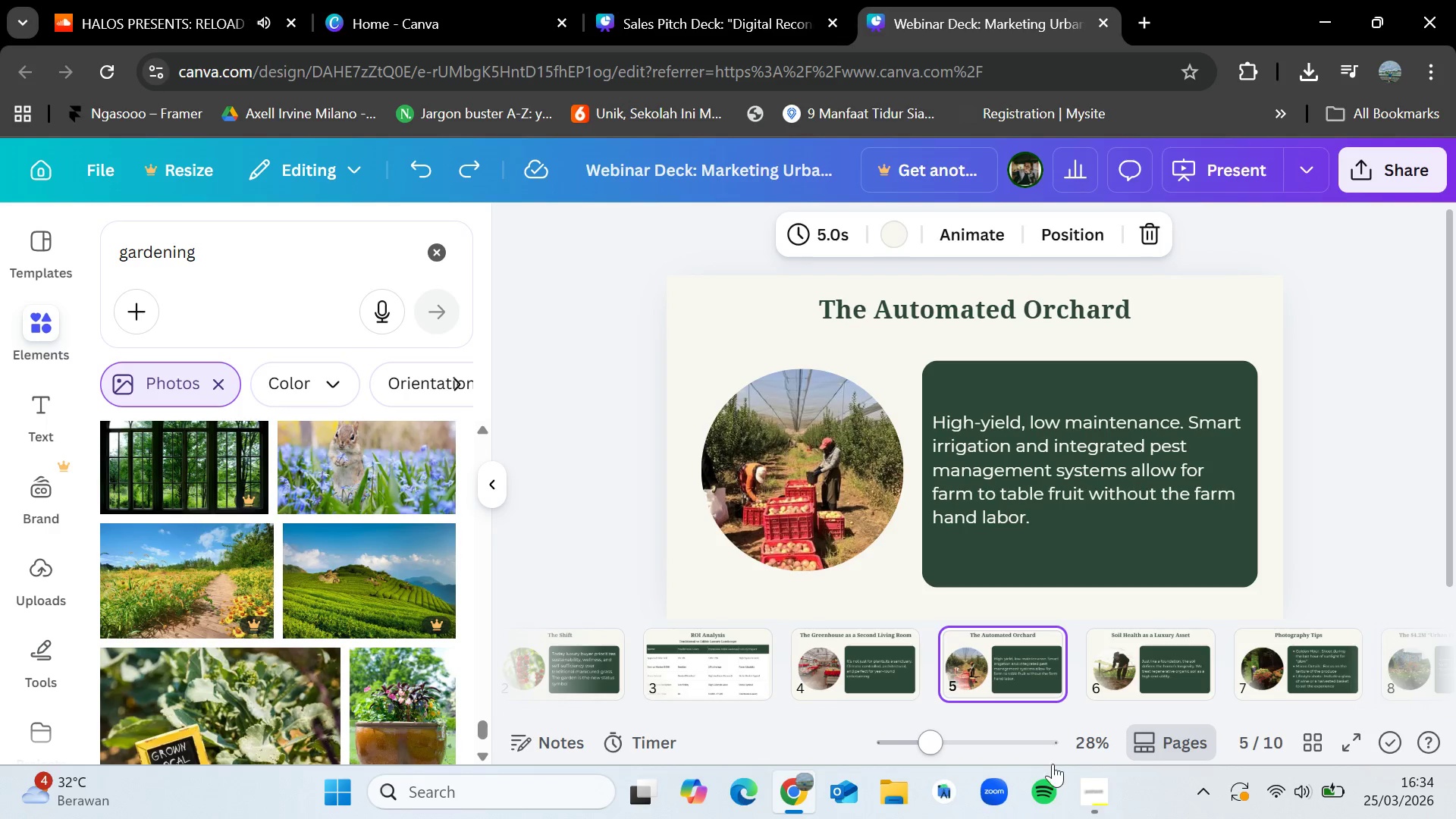 
left_click([1095, 811])